 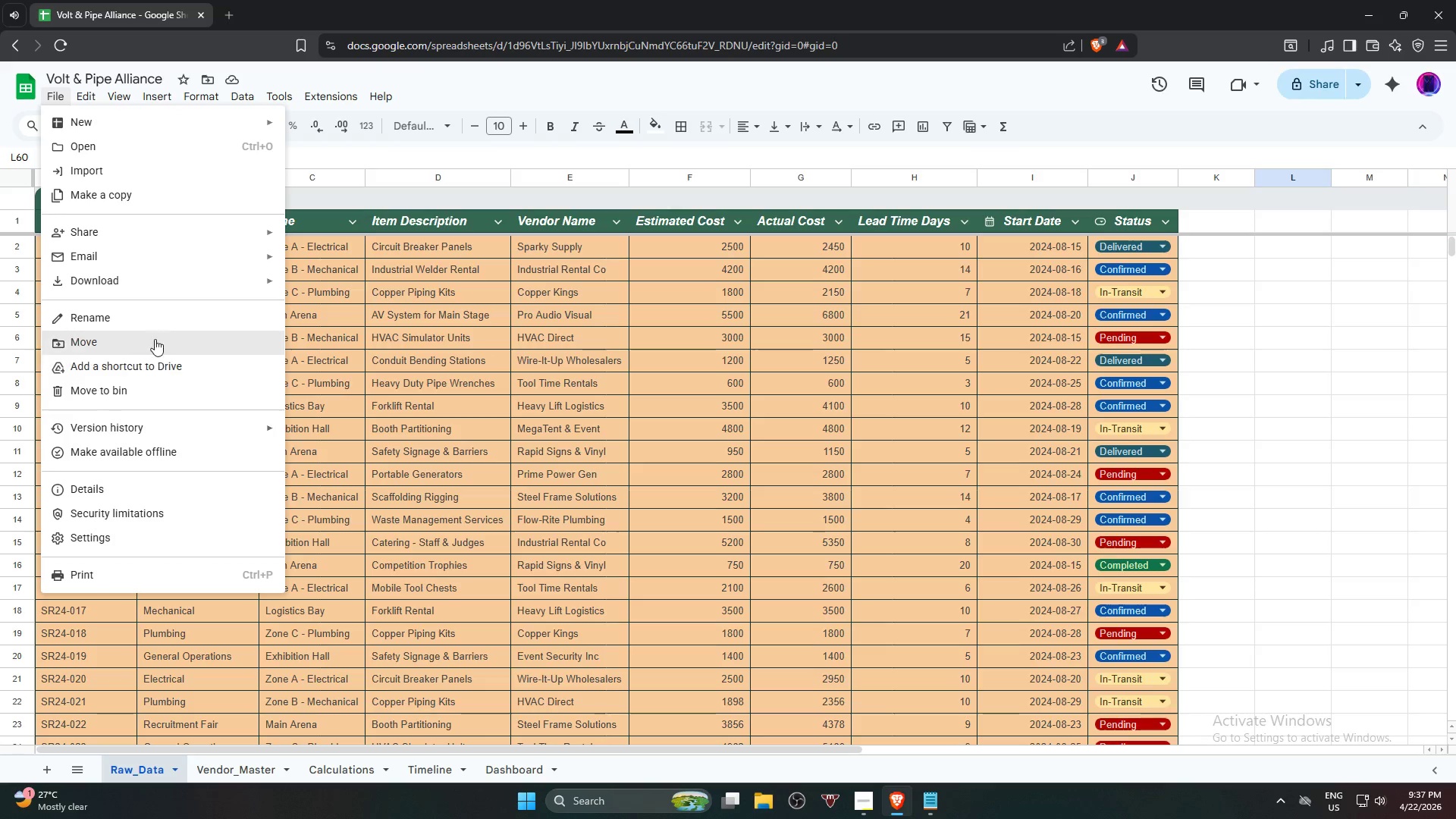 
left_click([408, 340])
 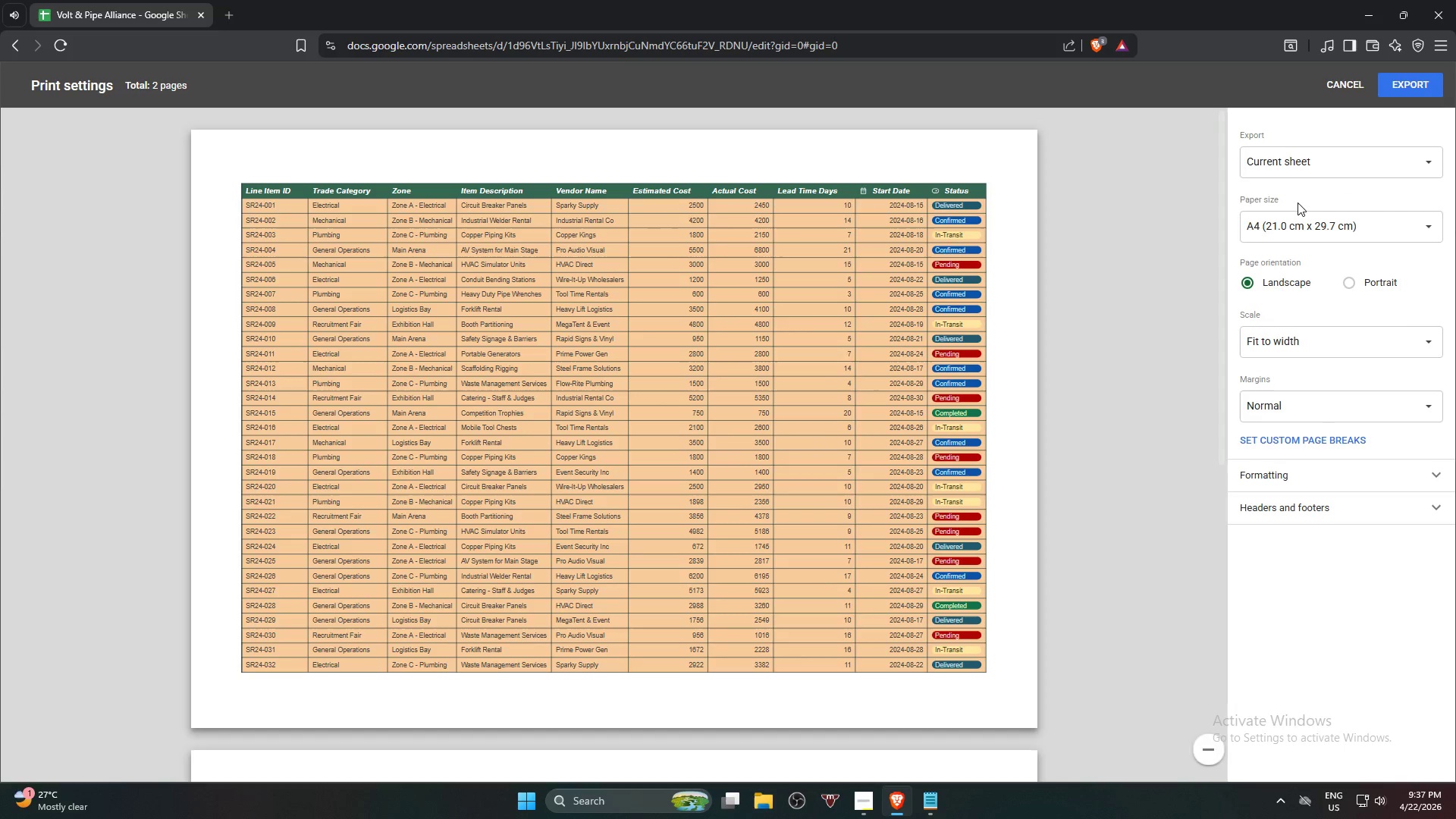 
scroll: coordinate [1066, 376], scroll_direction: down, amount: 18.0
 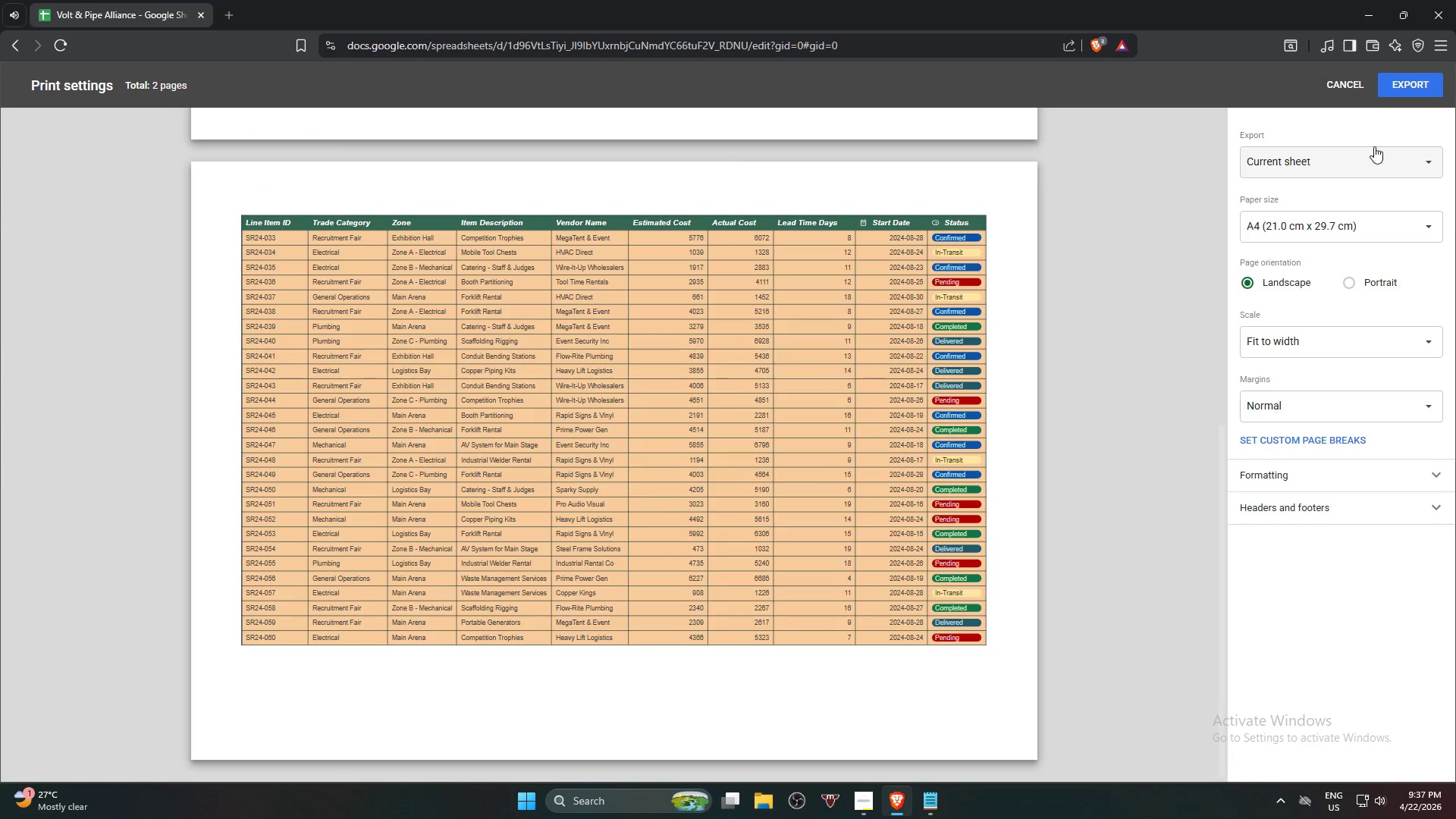 
left_click([1371, 158])
 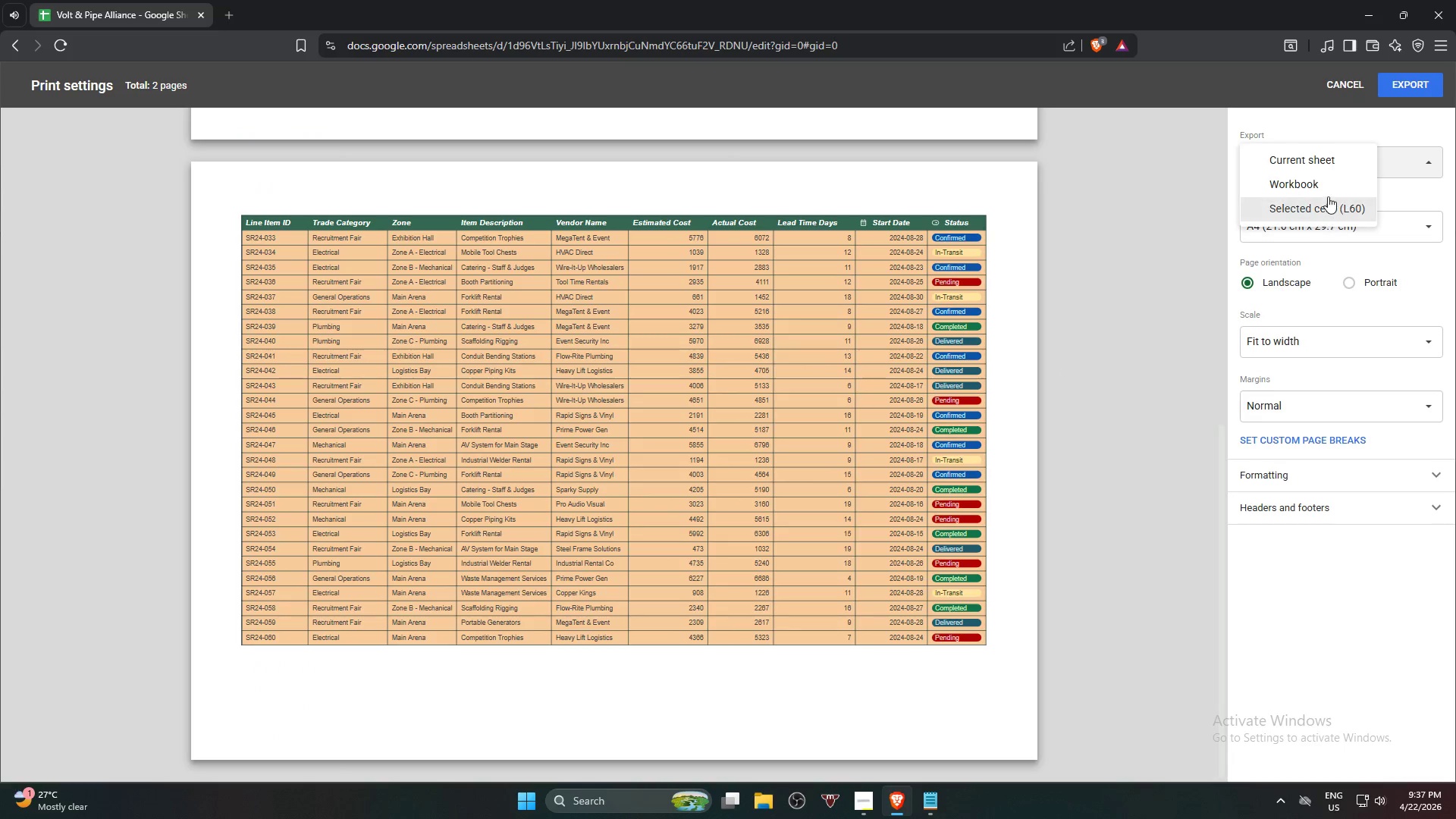 
left_click([1329, 194])
 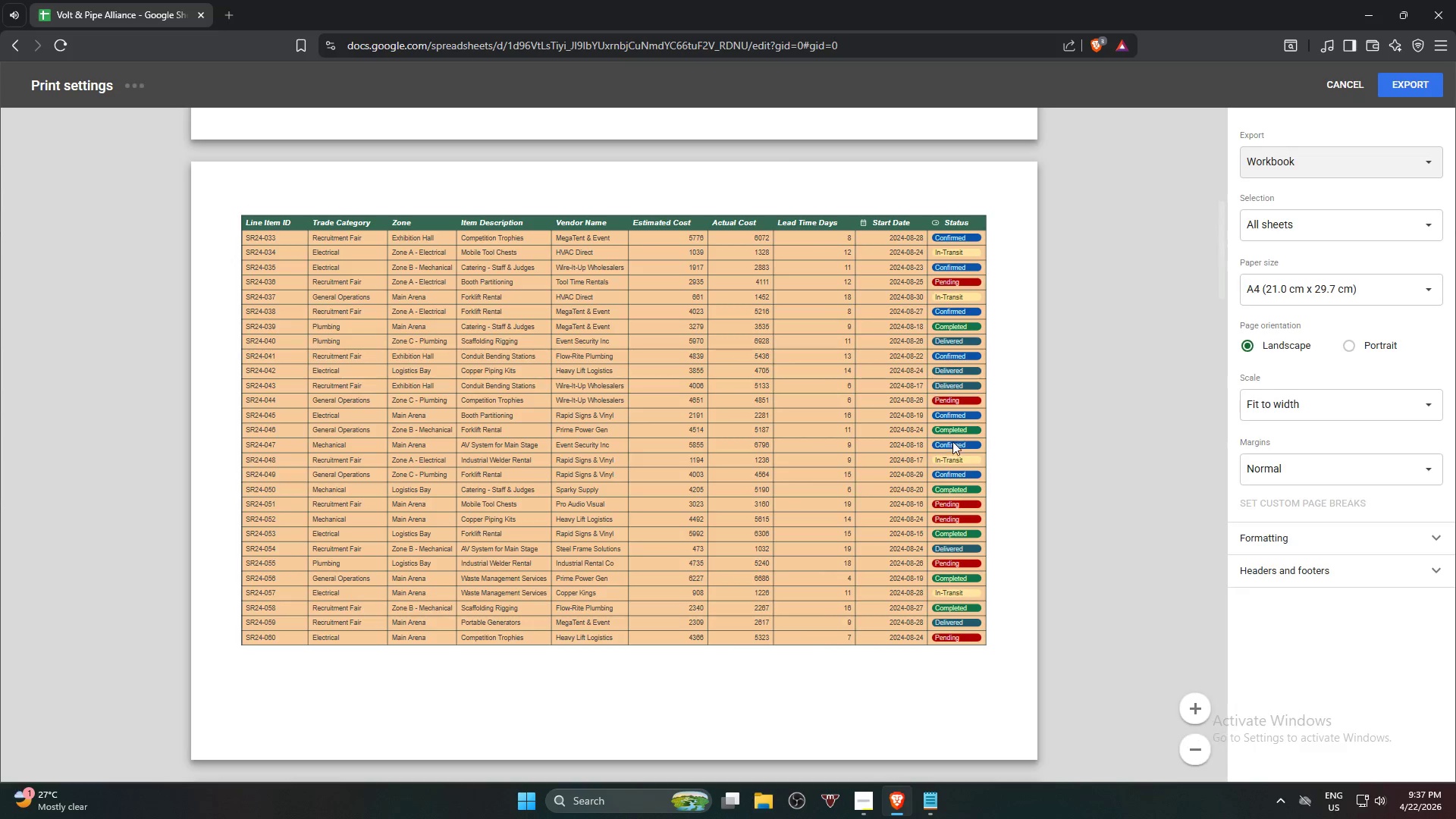 
scroll: coordinate [948, 428], scroll_direction: down, amount: 64.0
 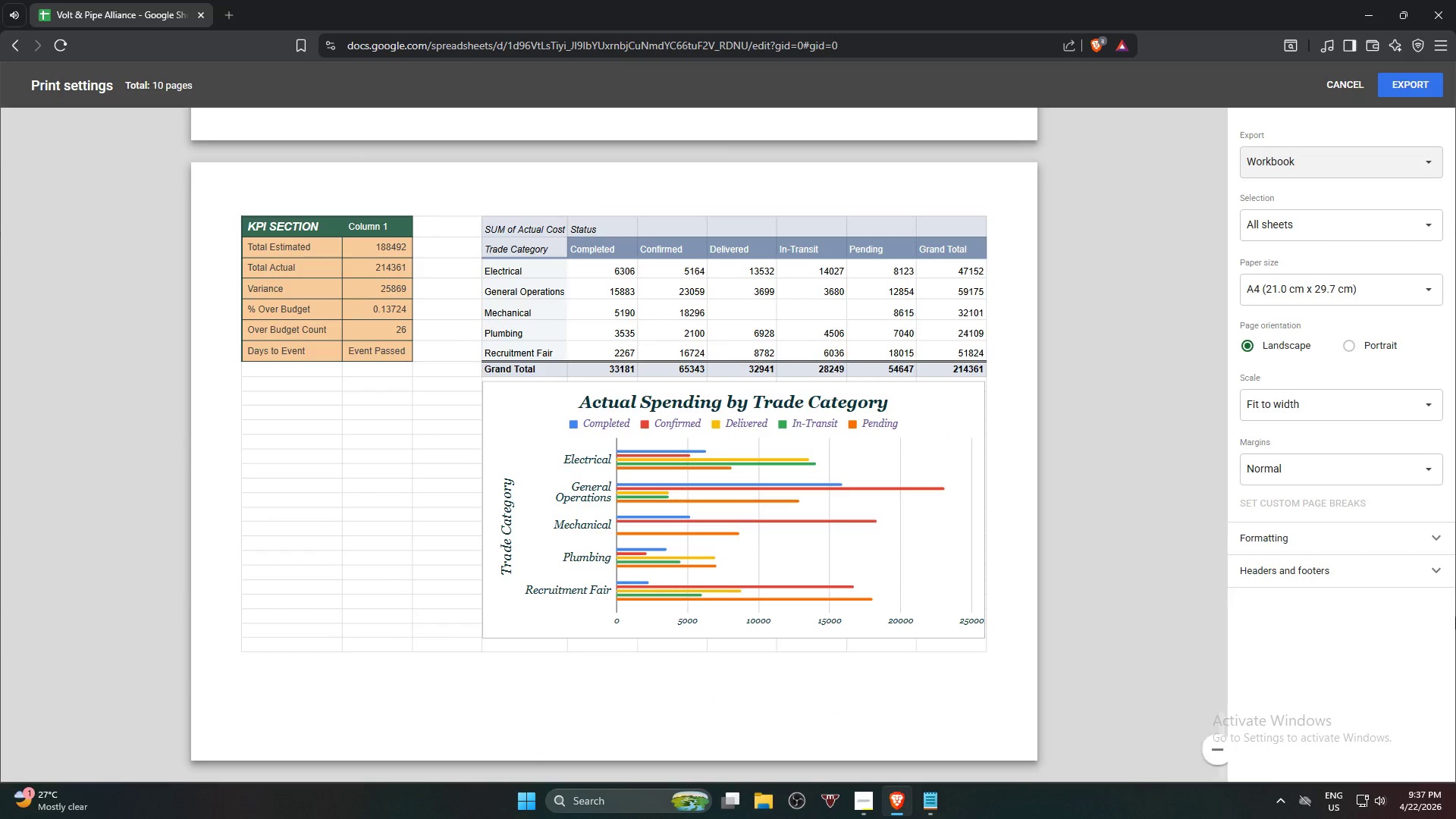 
left_click([1357, 544])
 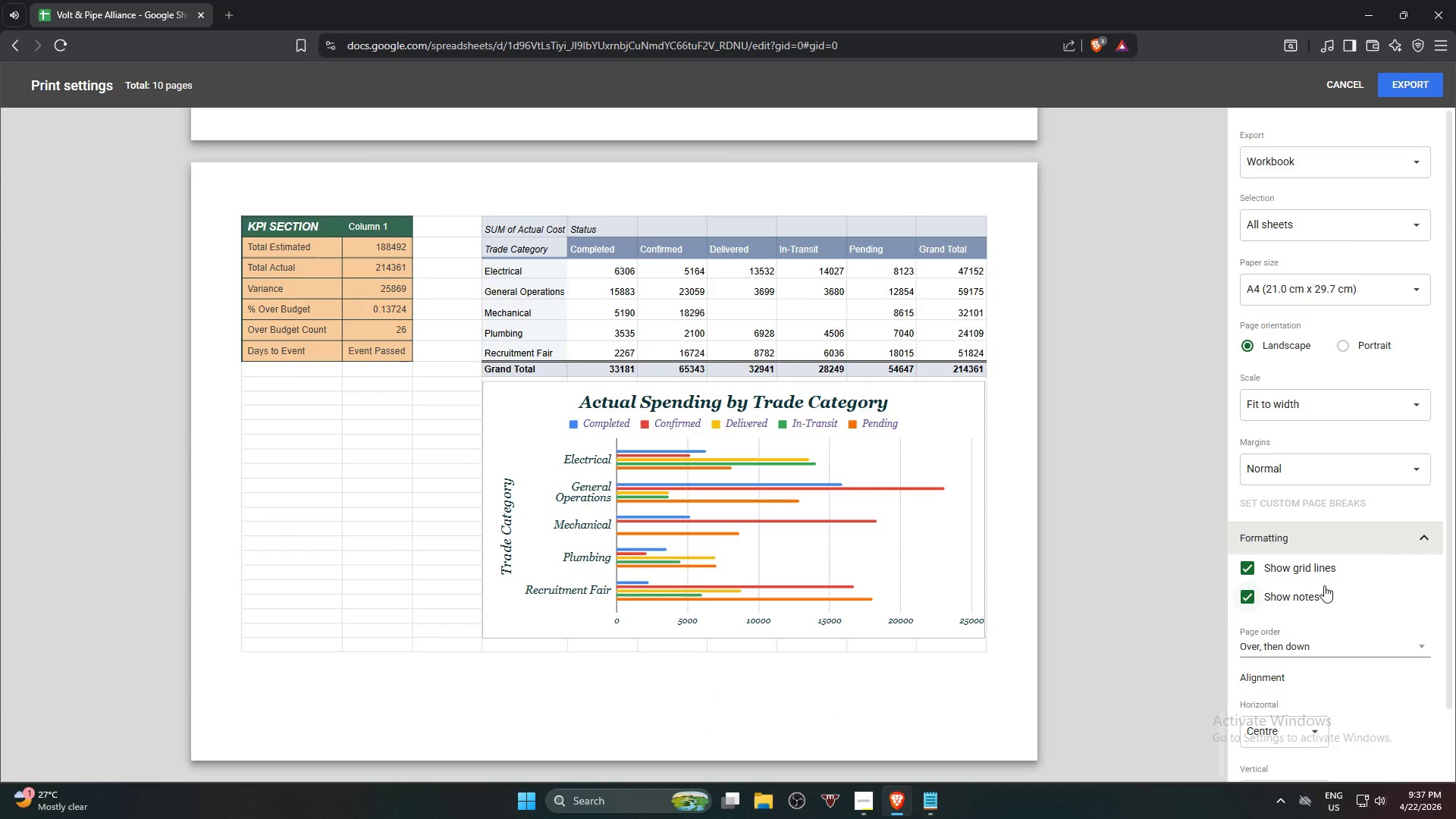 
left_click([1316, 574])
 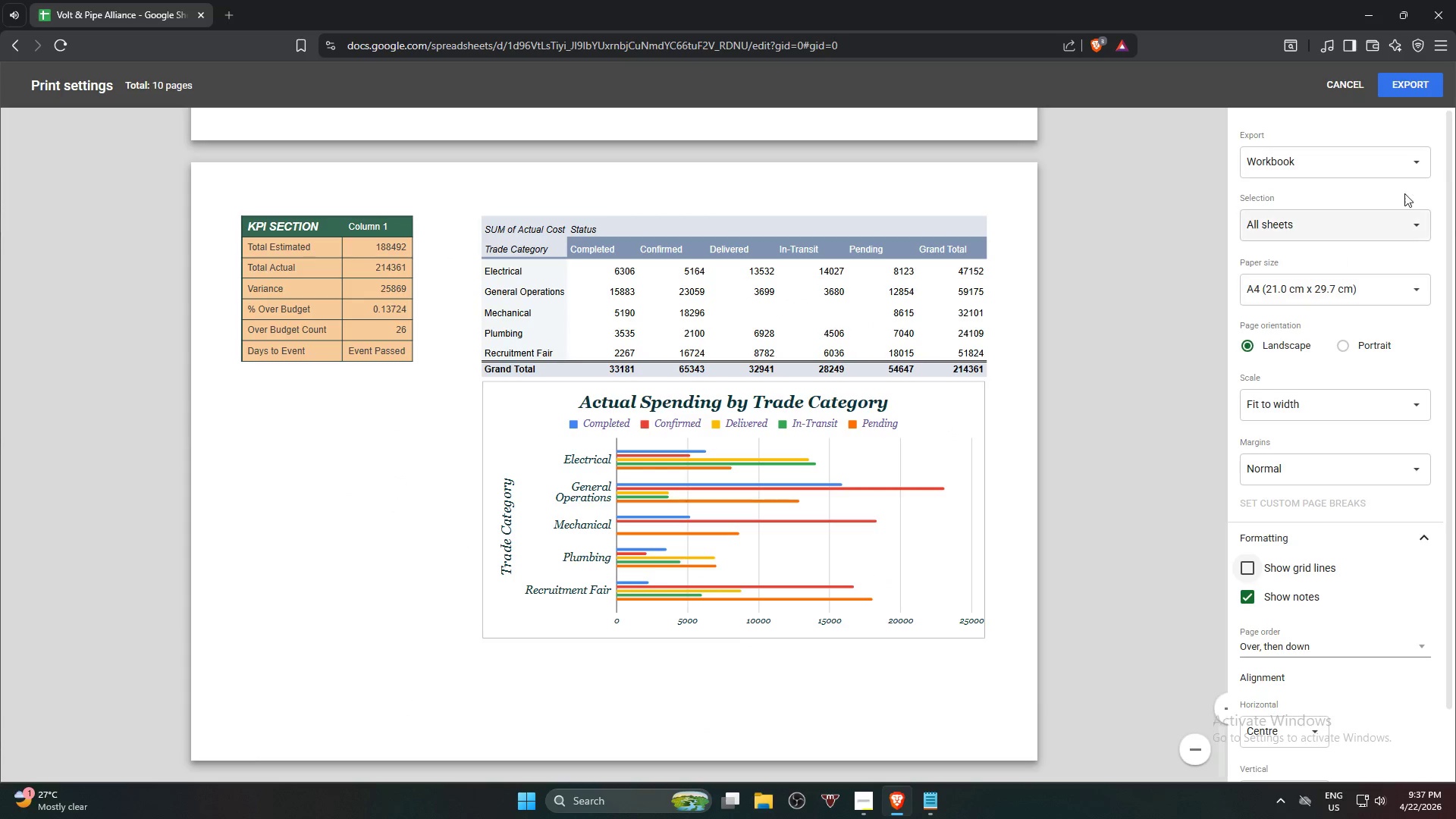 
wait(5.62)
 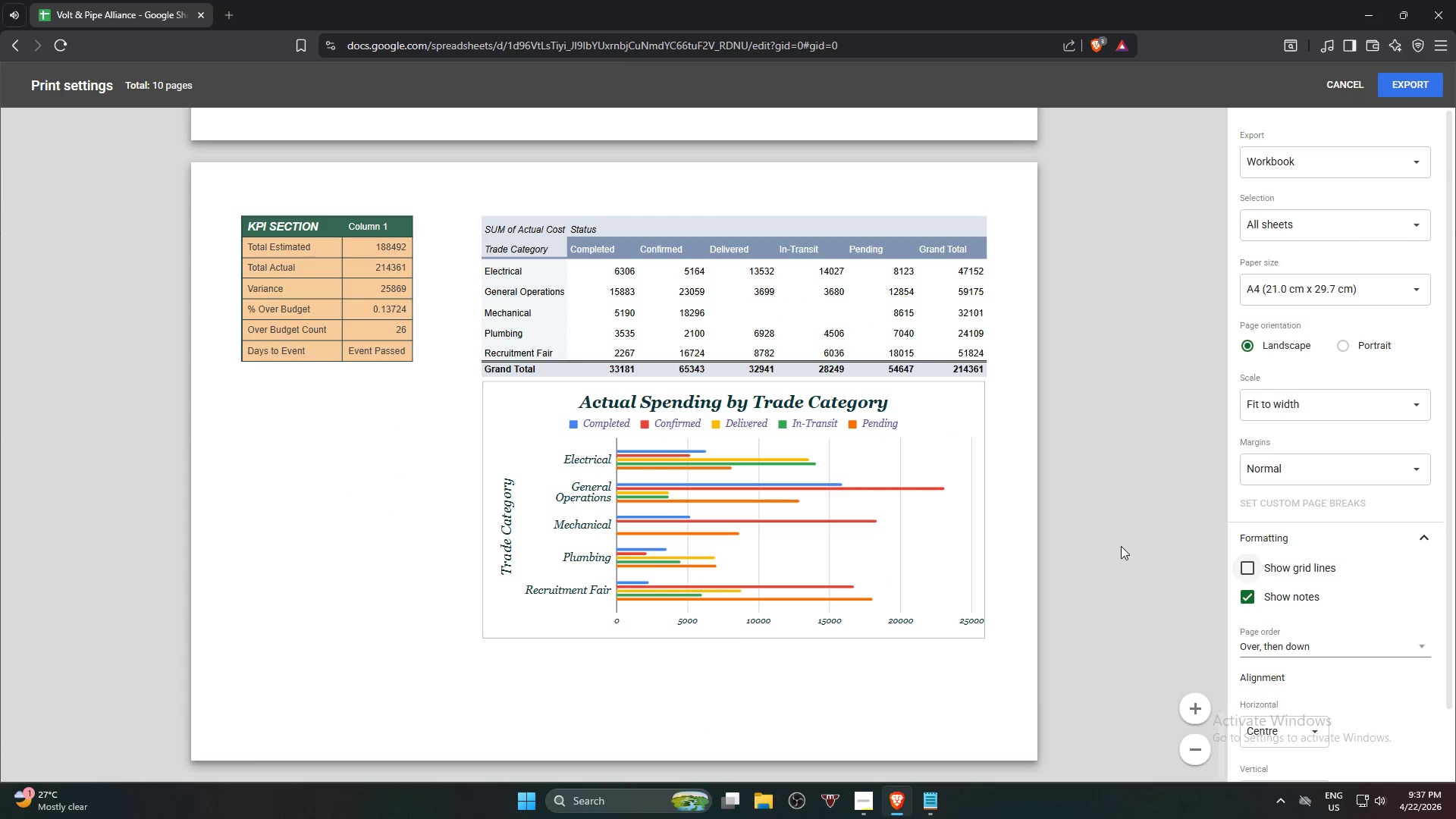 
scroll: coordinate [1152, 532], scroll_direction: up, amount: 25.0
 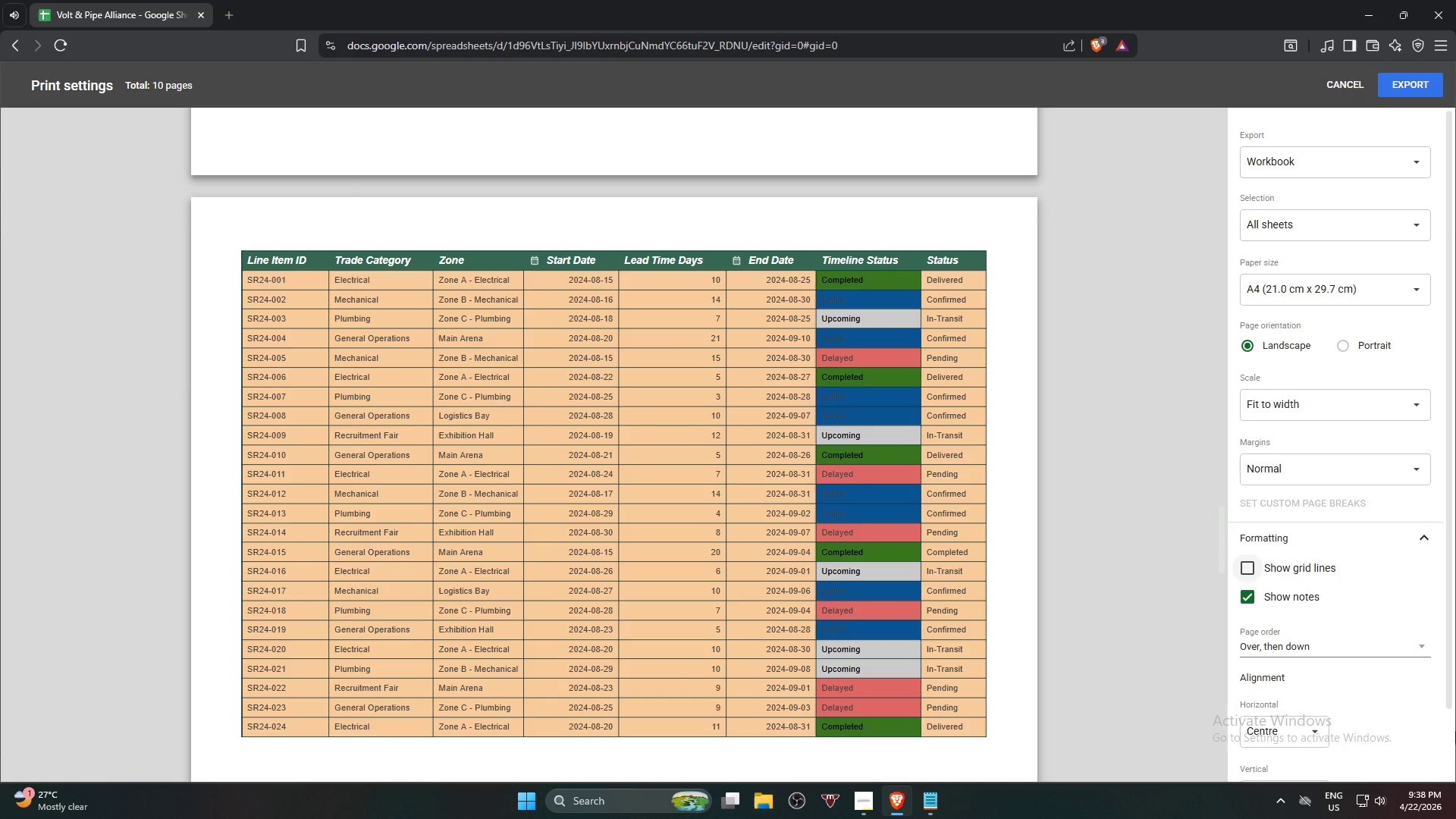 
left_click_drag(start_coordinate=[1452, 742], to_coordinate=[1452, 692])
 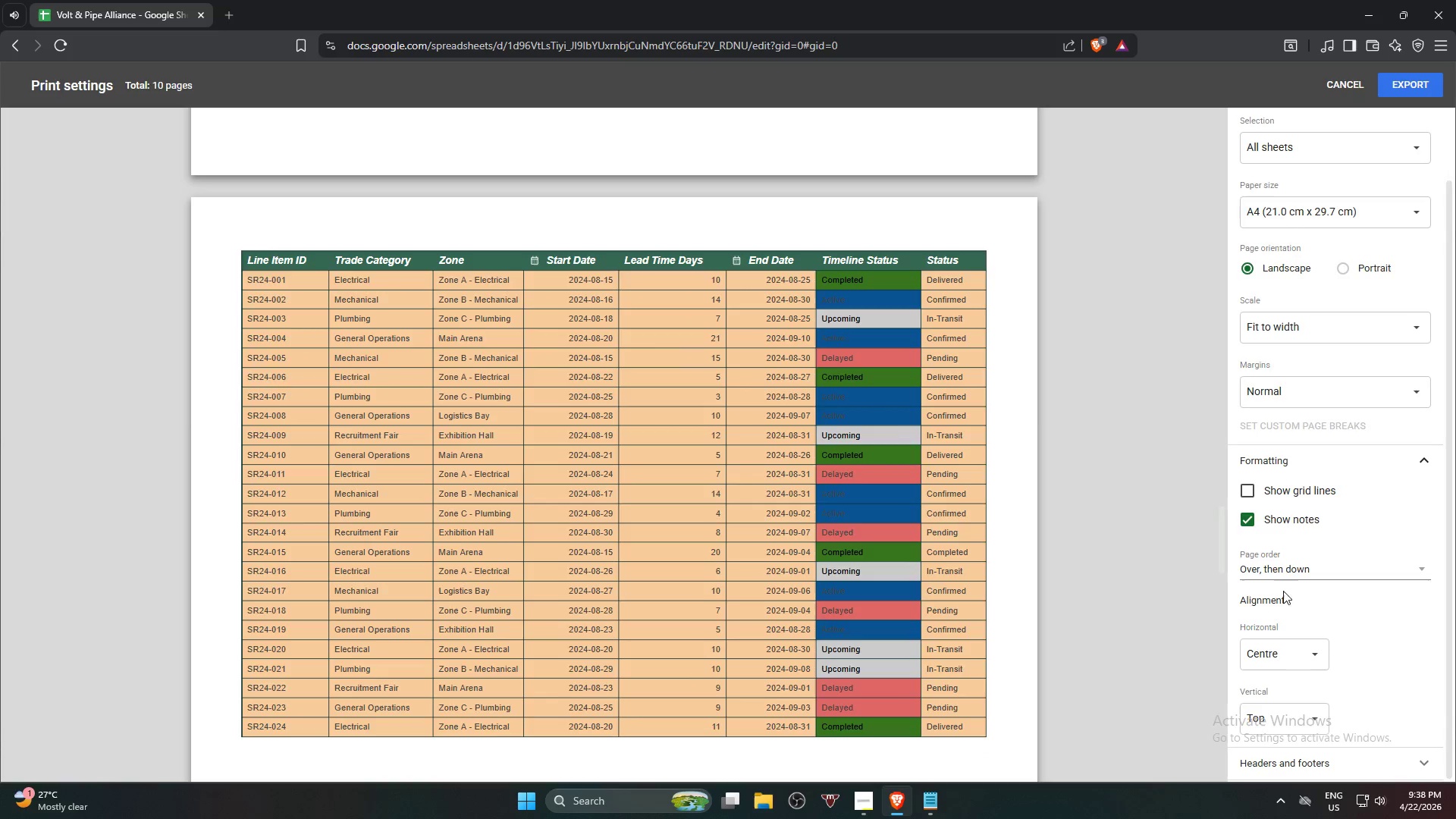 
scroll: coordinate [1092, 412], scroll_direction: up, amount: 49.0
 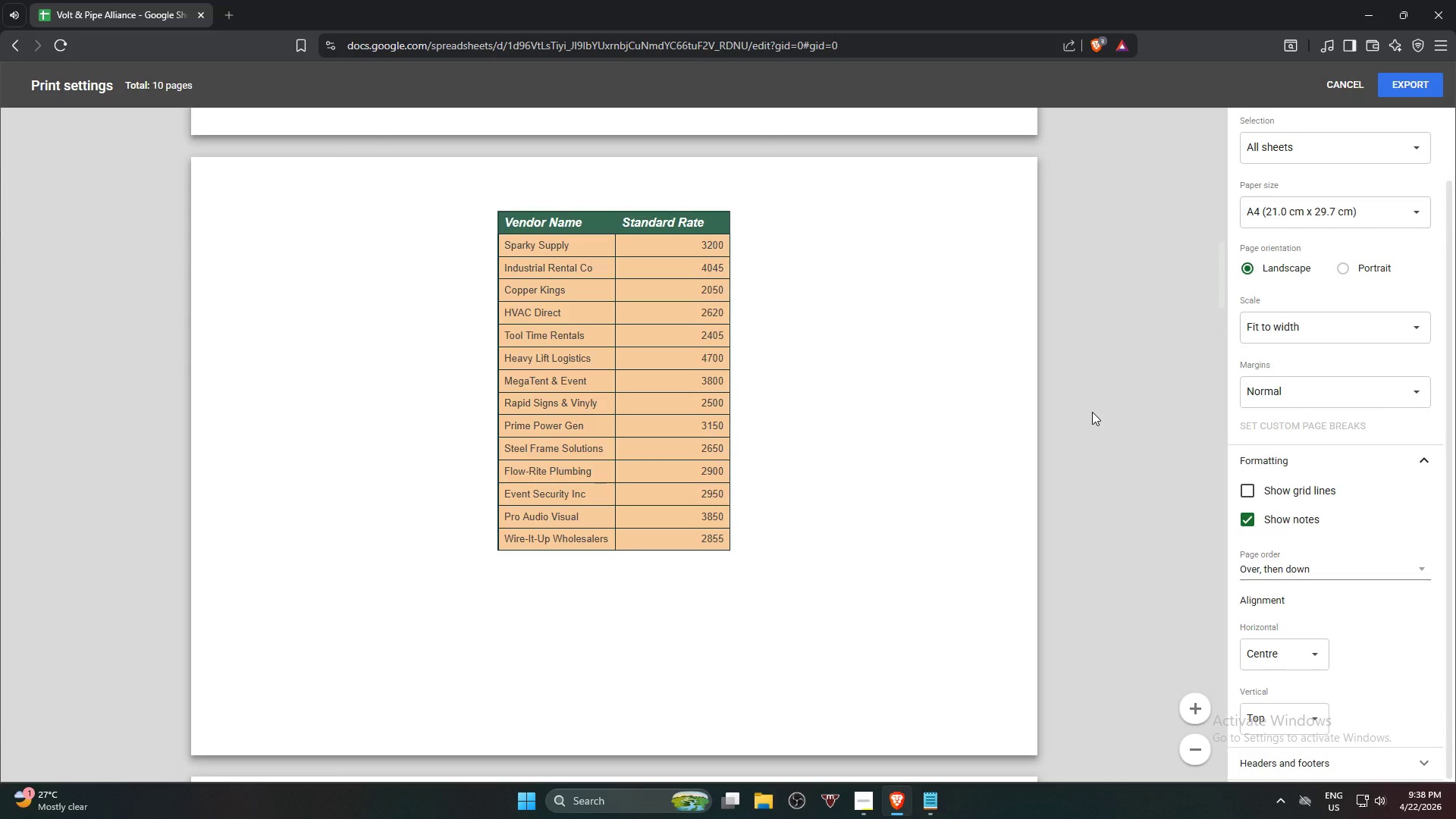 
scroll: coordinate [1092, 412], scroll_direction: down, amount: 27.0
 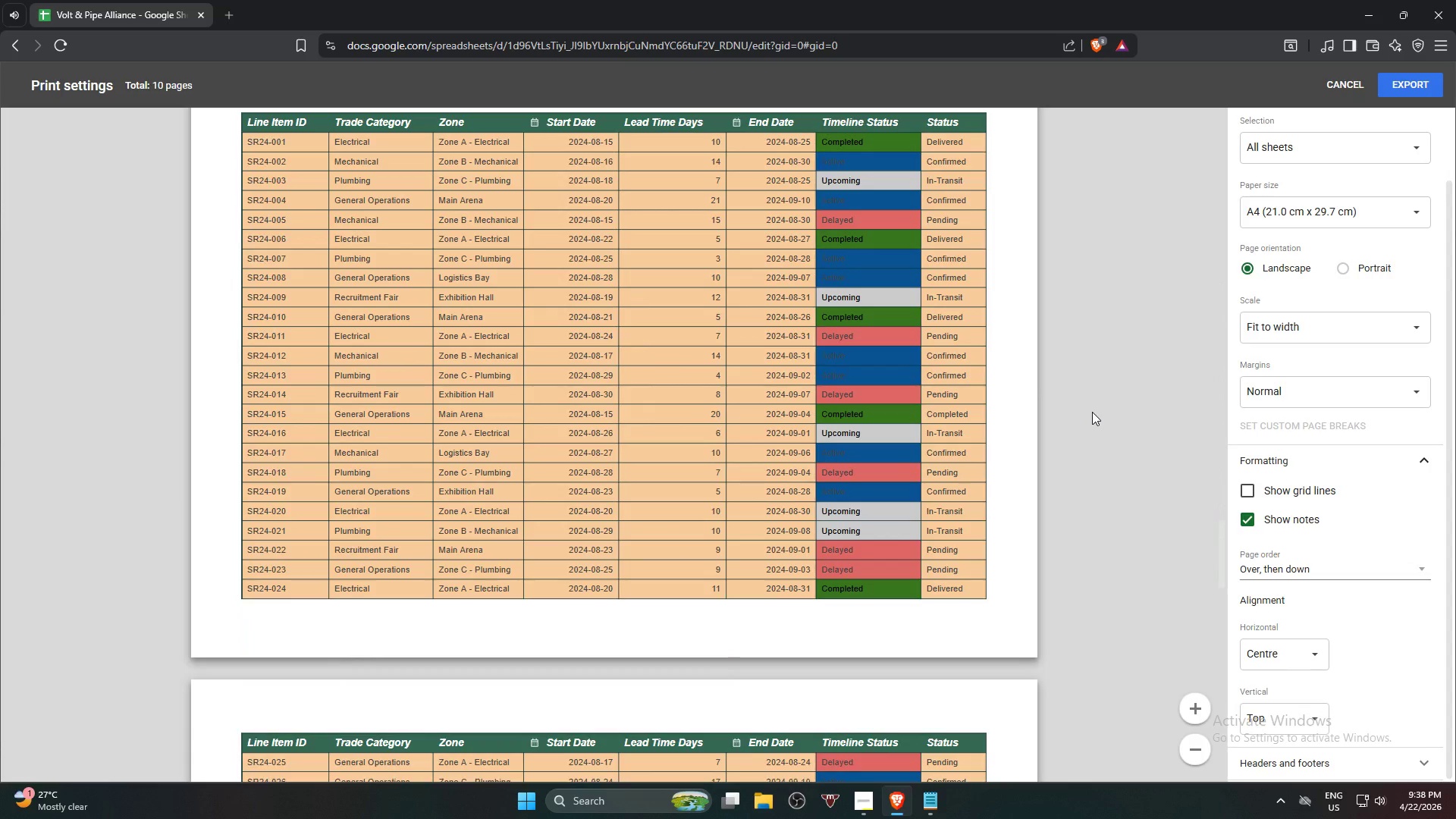 
scroll: coordinate [1092, 412], scroll_direction: up, amount: 11.0
 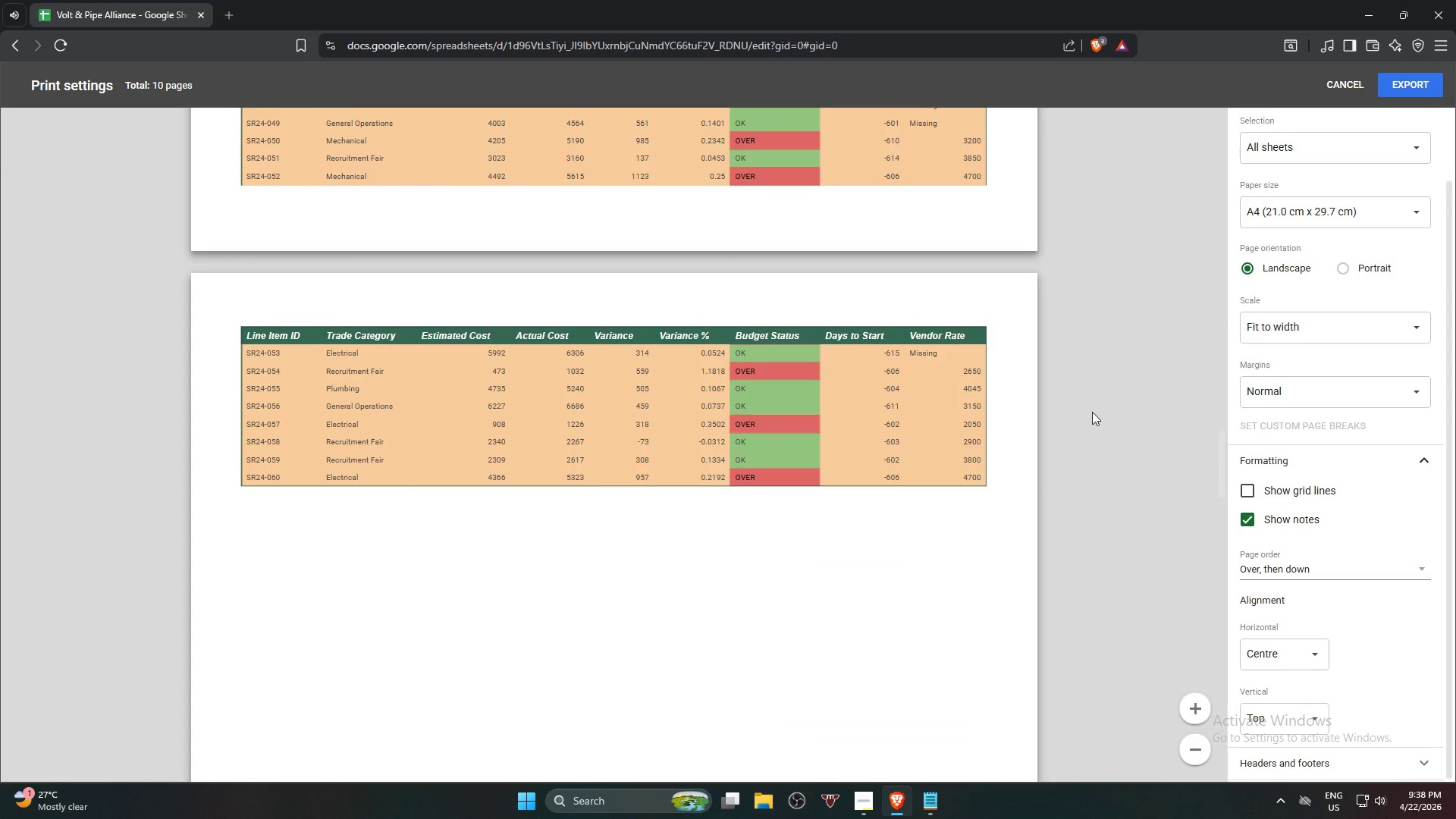 
scroll: coordinate [1092, 412], scroll_direction: down, amount: 1.0
 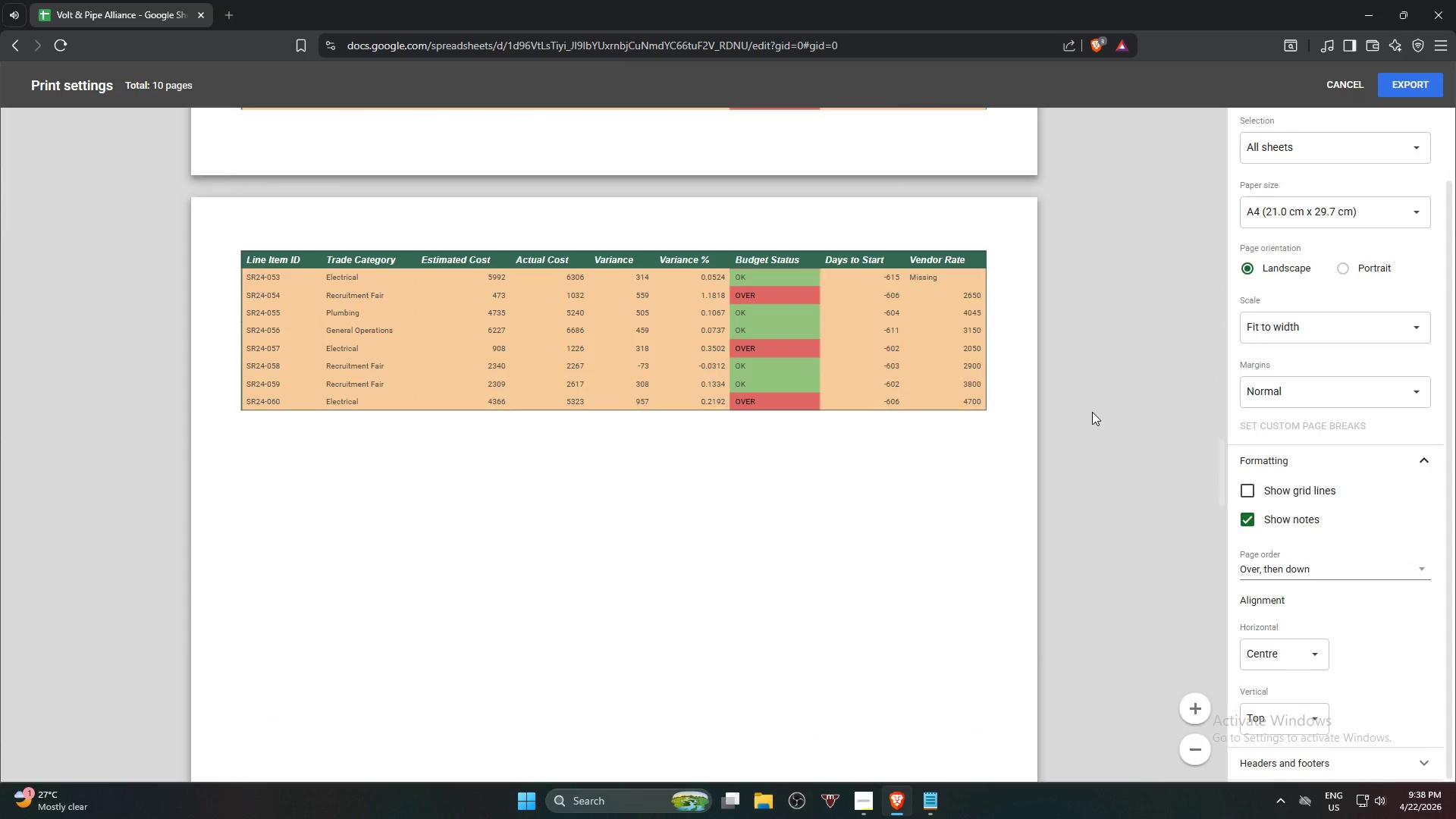 
scroll: coordinate [1092, 412], scroll_direction: up, amount: 6.0
 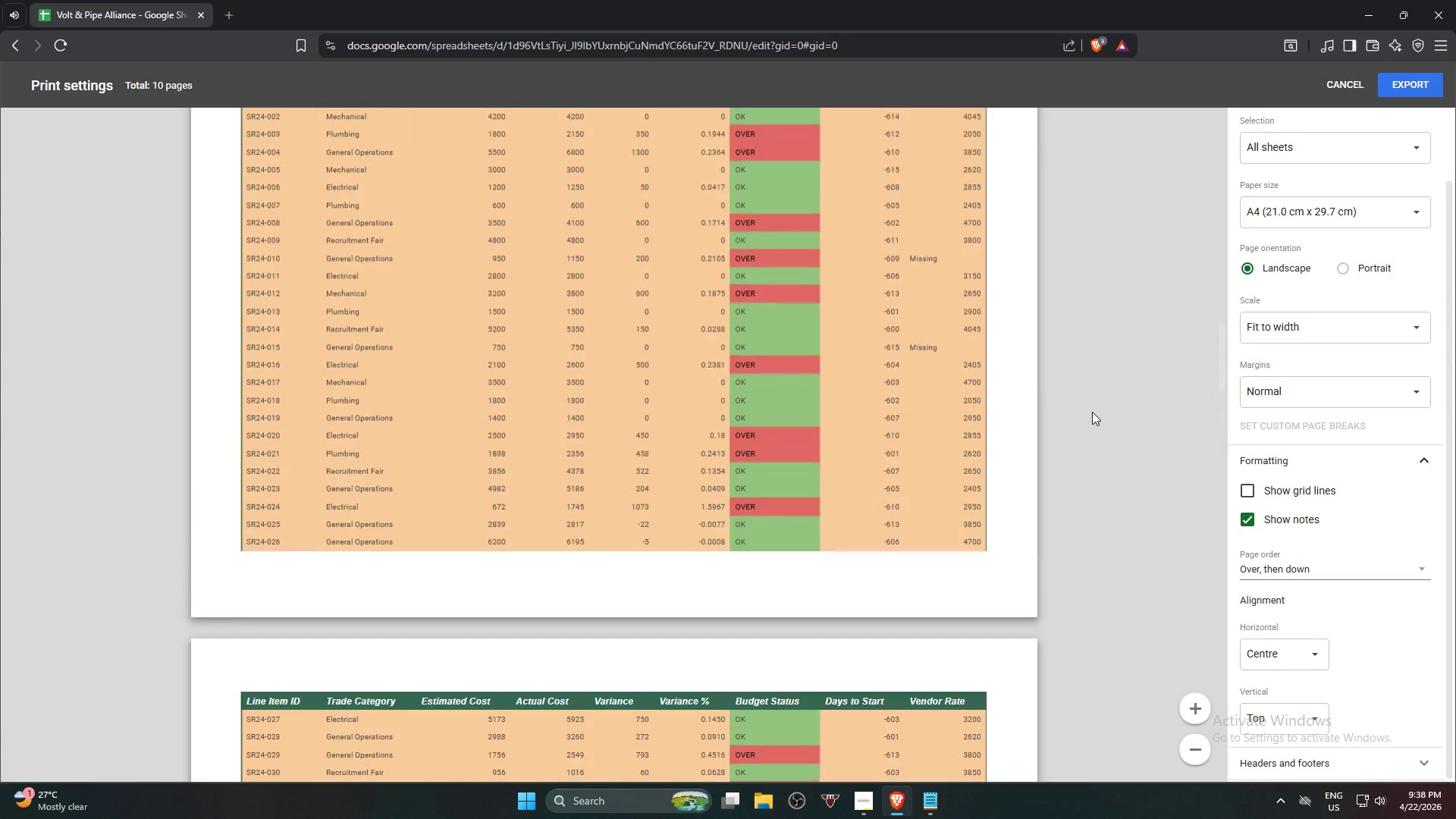 
scroll: coordinate [1092, 413], scroll_direction: down, amount: 52.0
 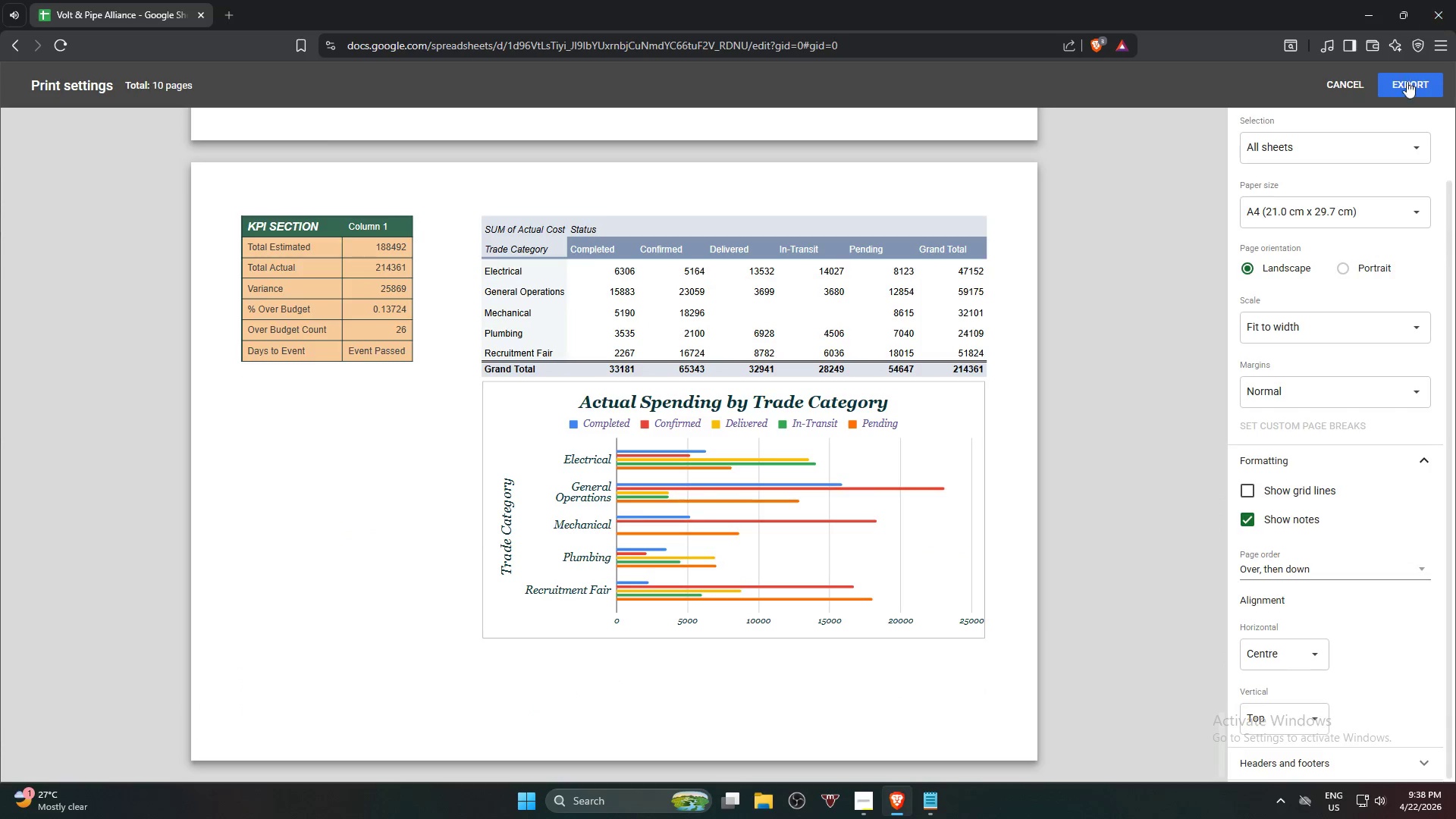 
left_click([1408, 87])
 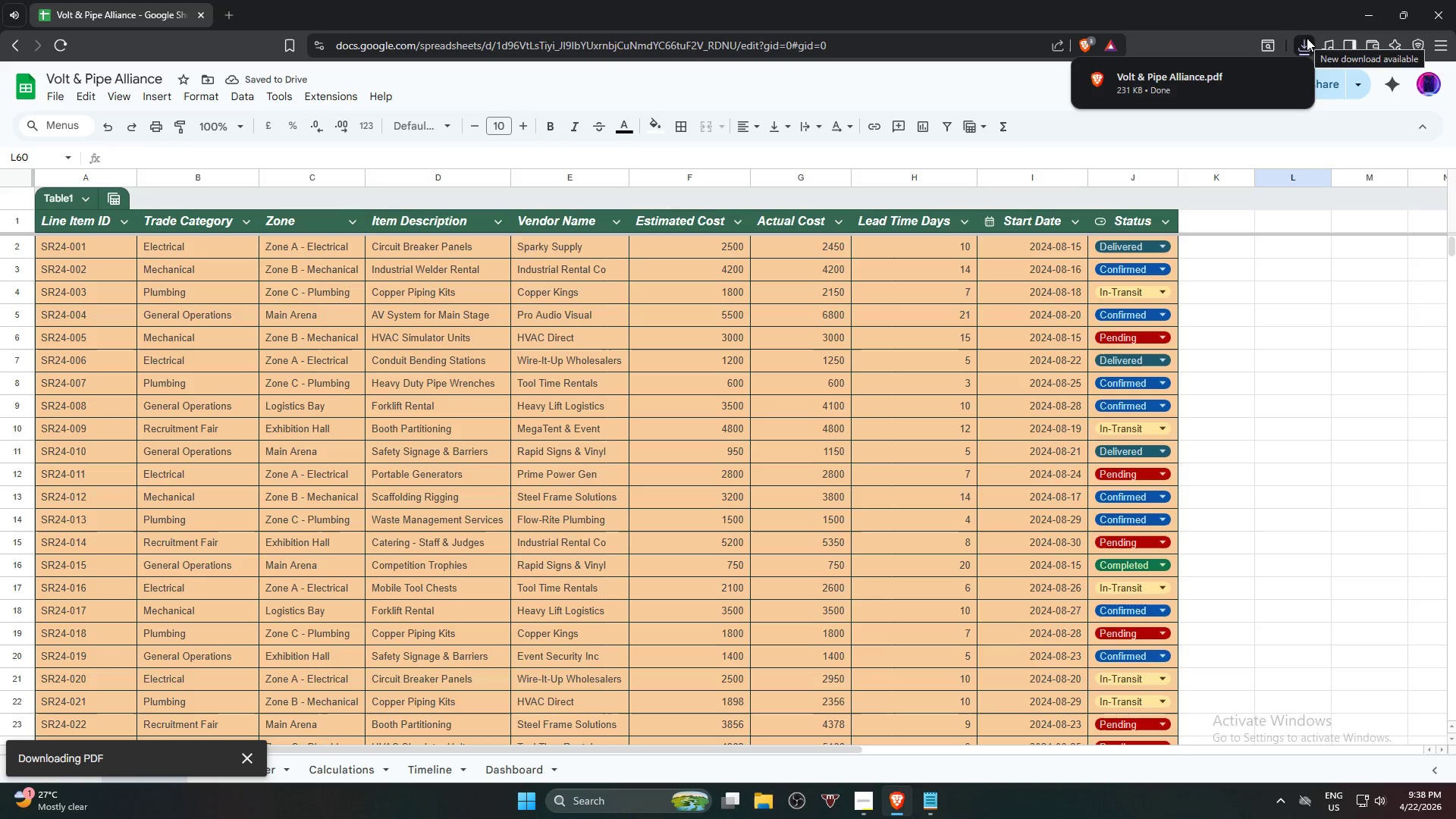 
left_click([58, 95])
 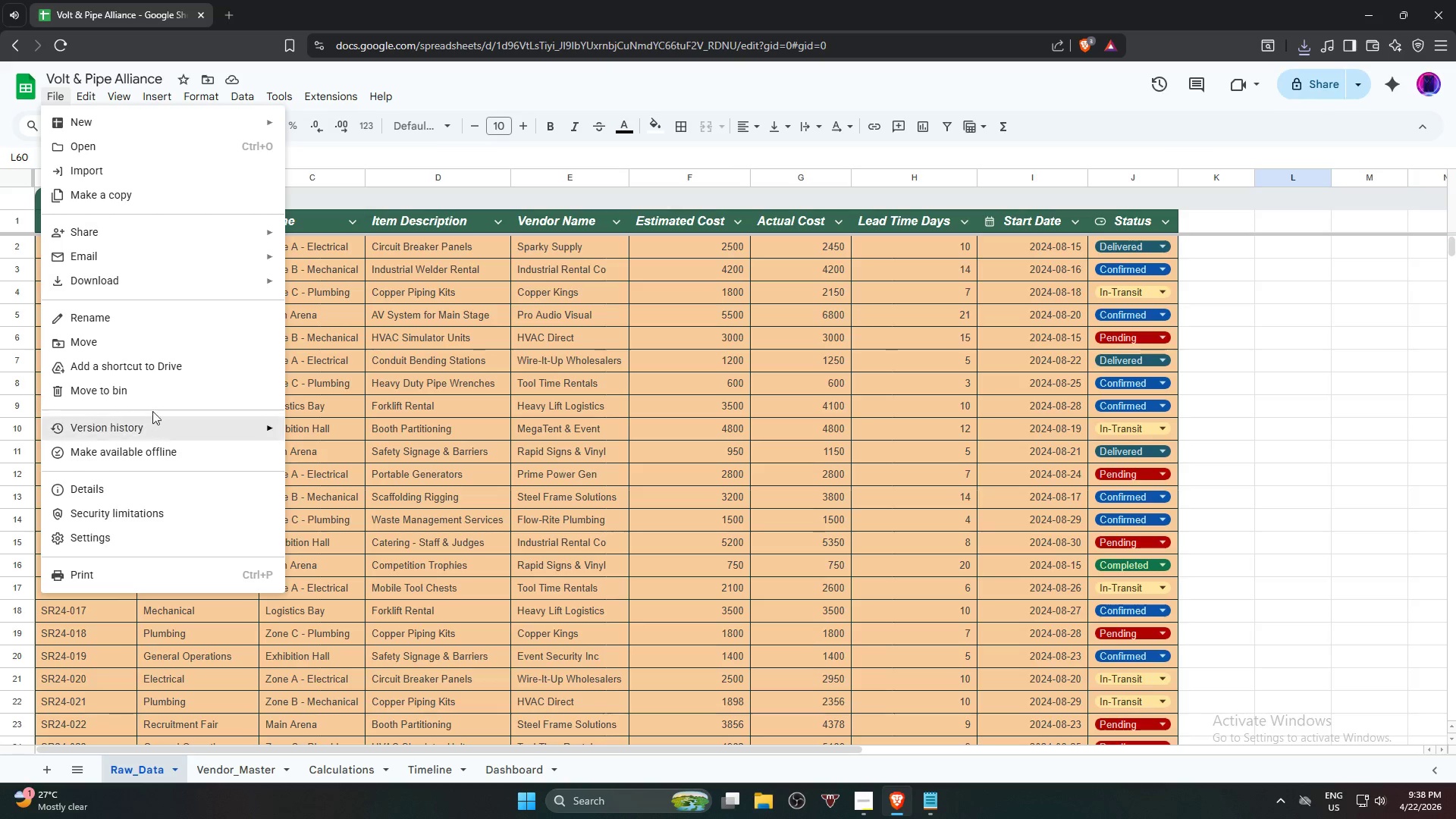 
wait(6.5)
 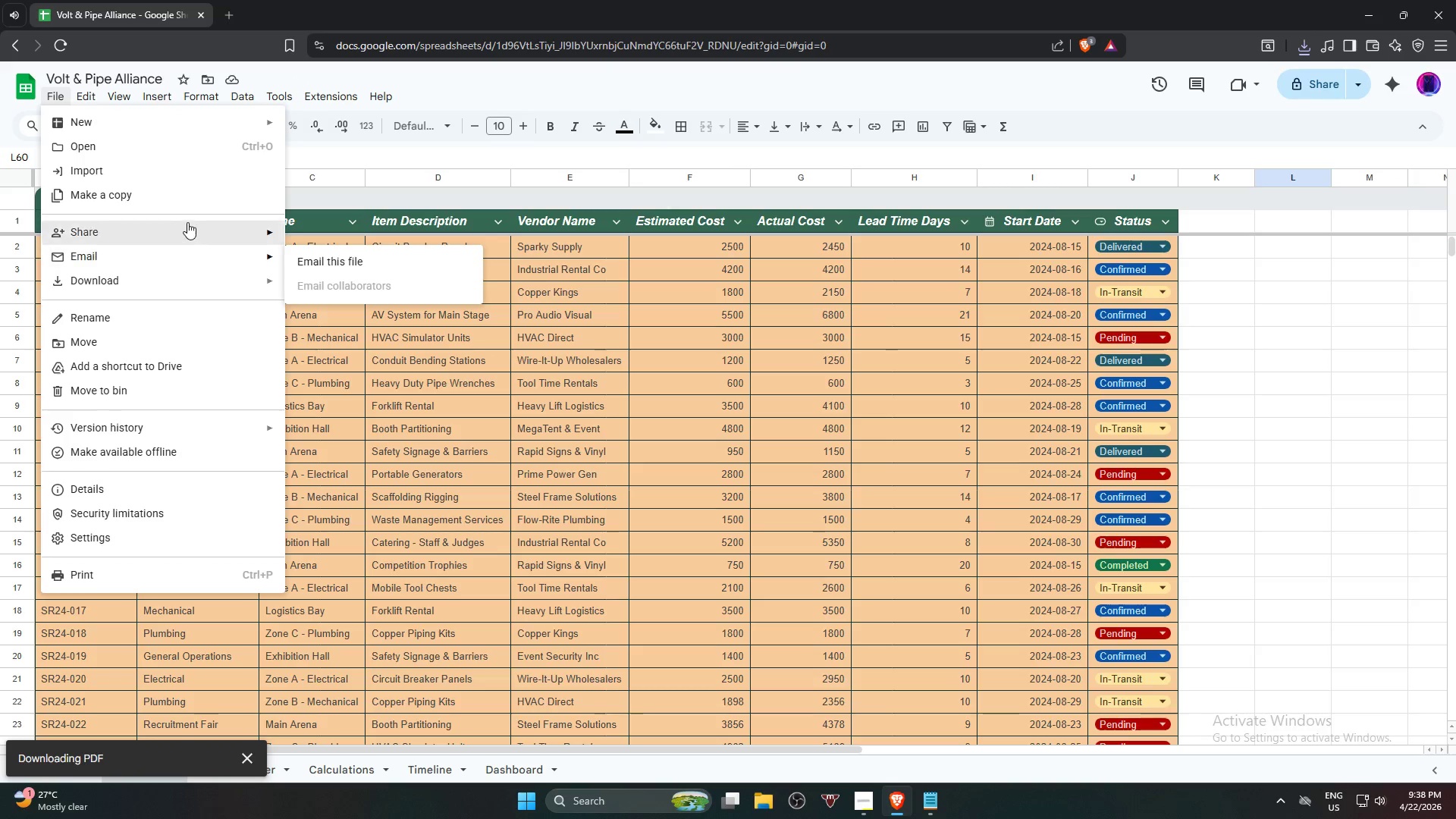 
left_click([344, 290])
 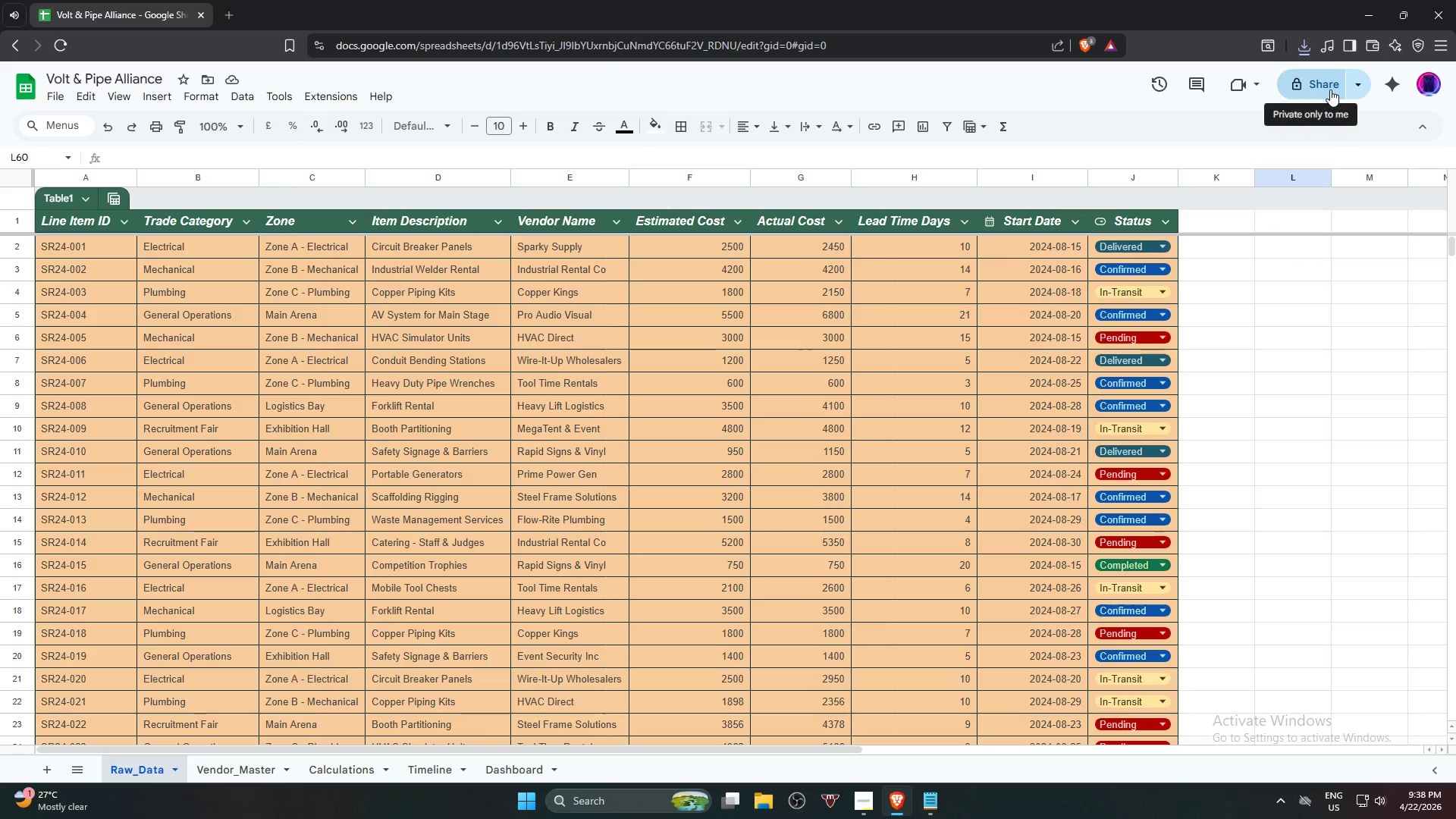 
wait(6.34)
 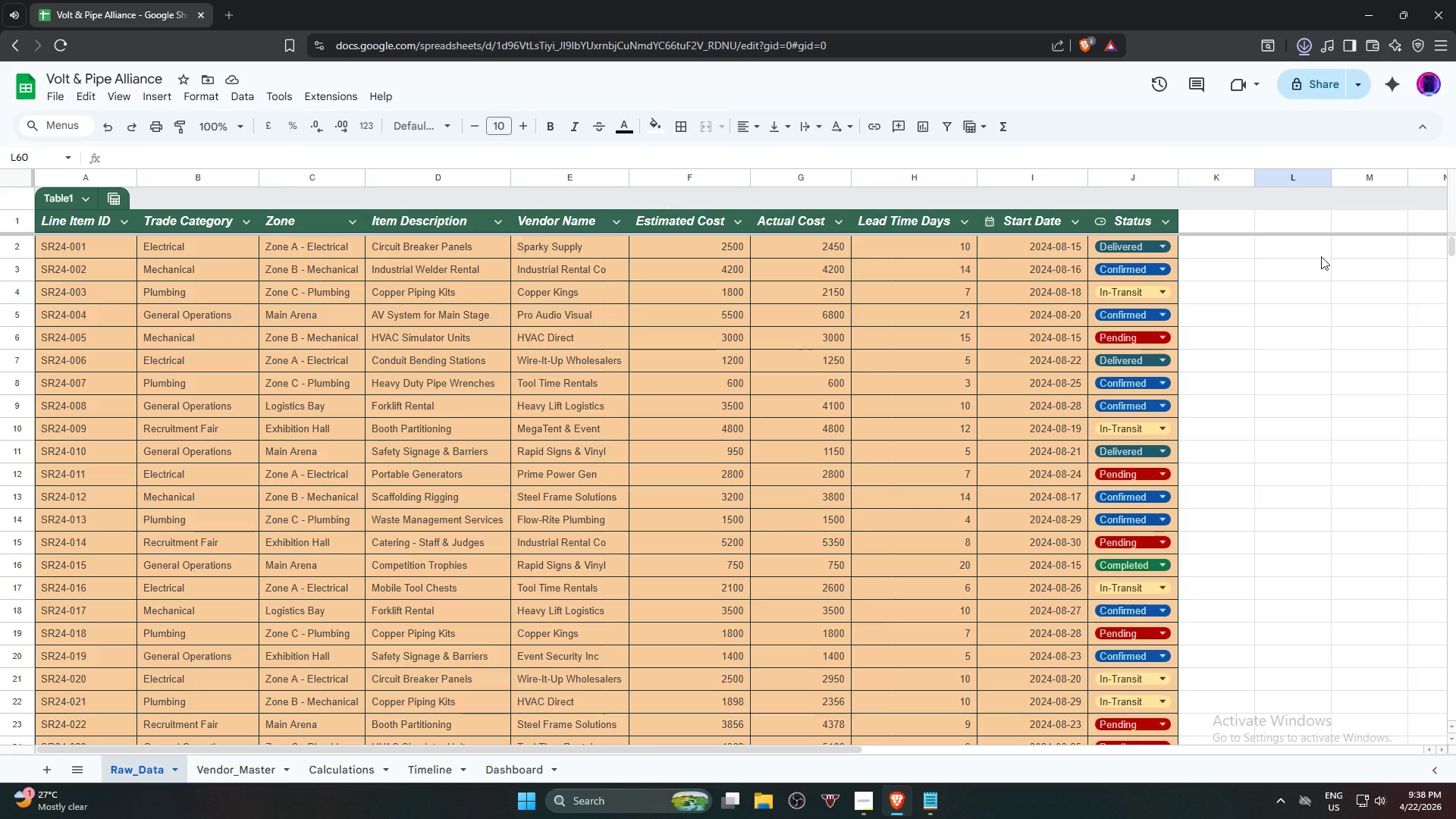 
left_click([1365, 86])
 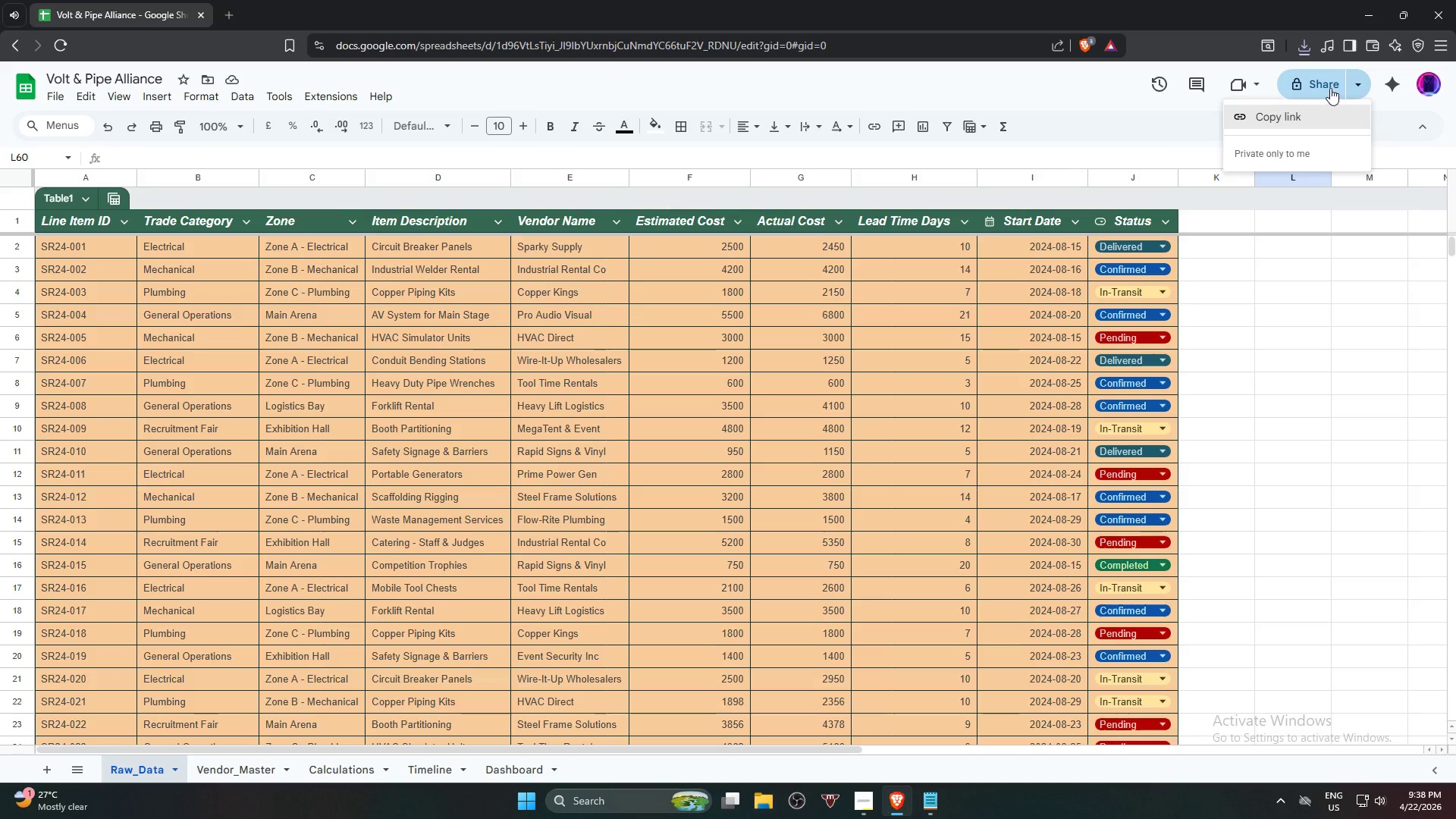 
left_click([1330, 88])
 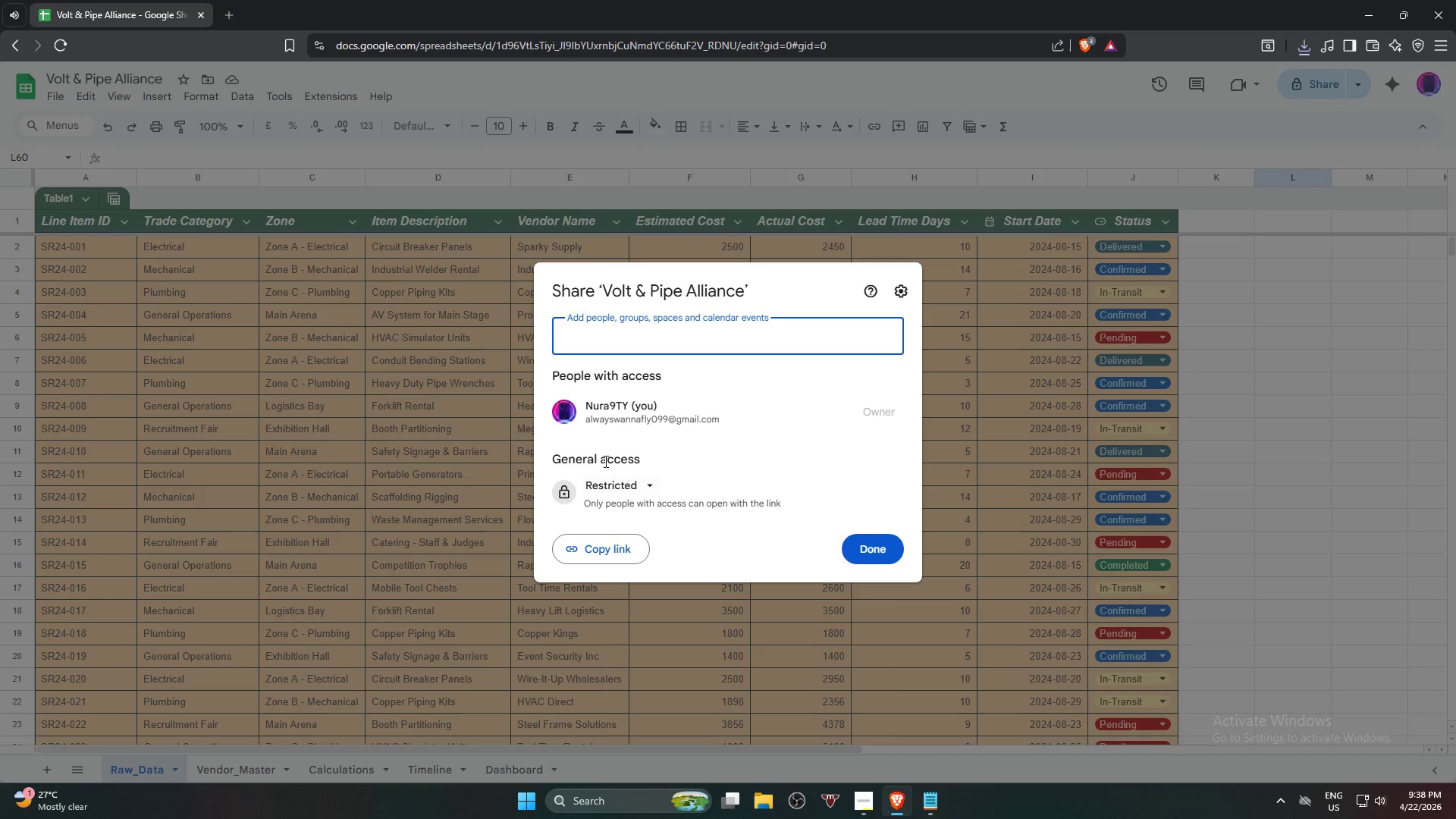 